 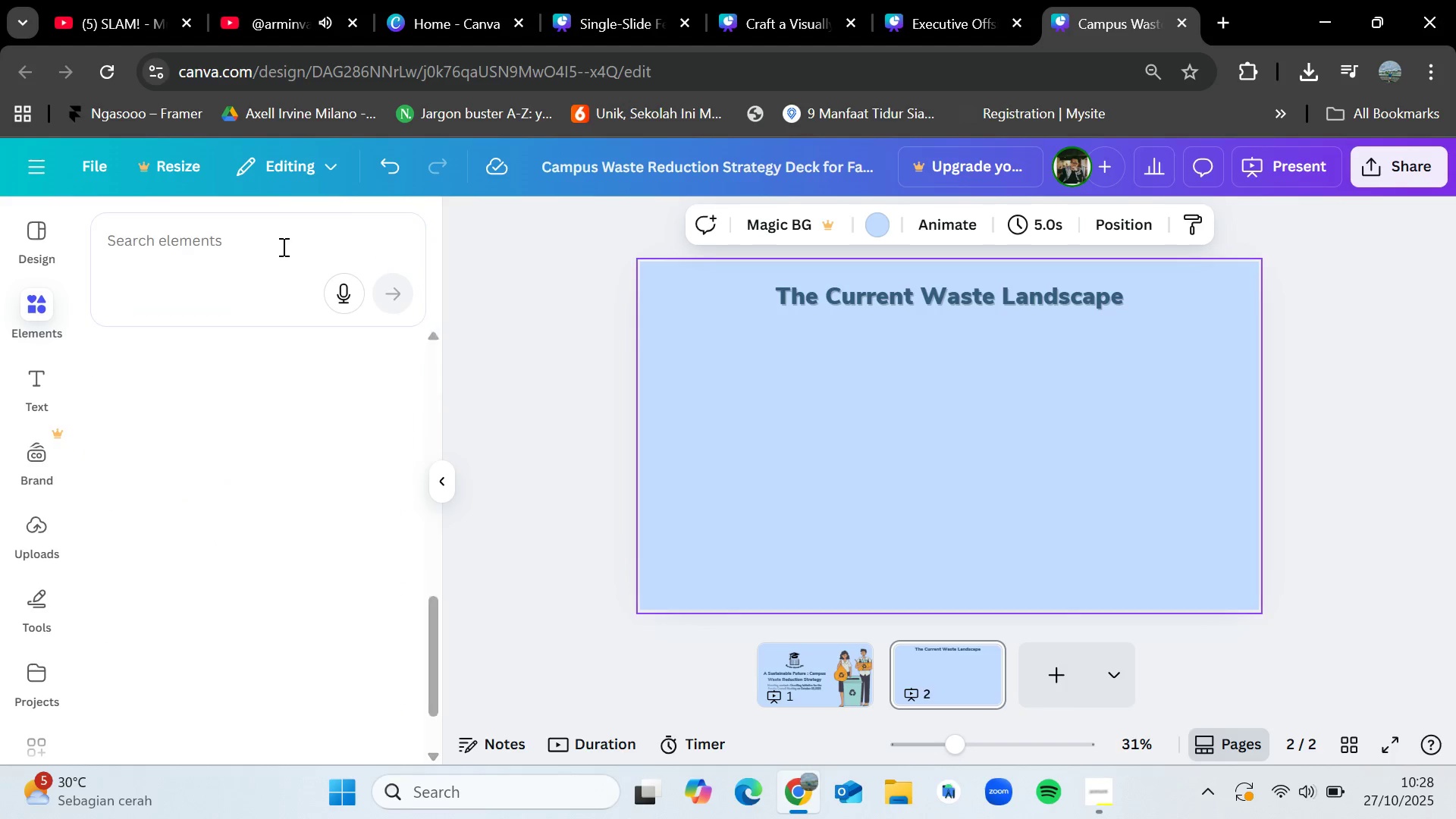 
left_click([282, 246])
 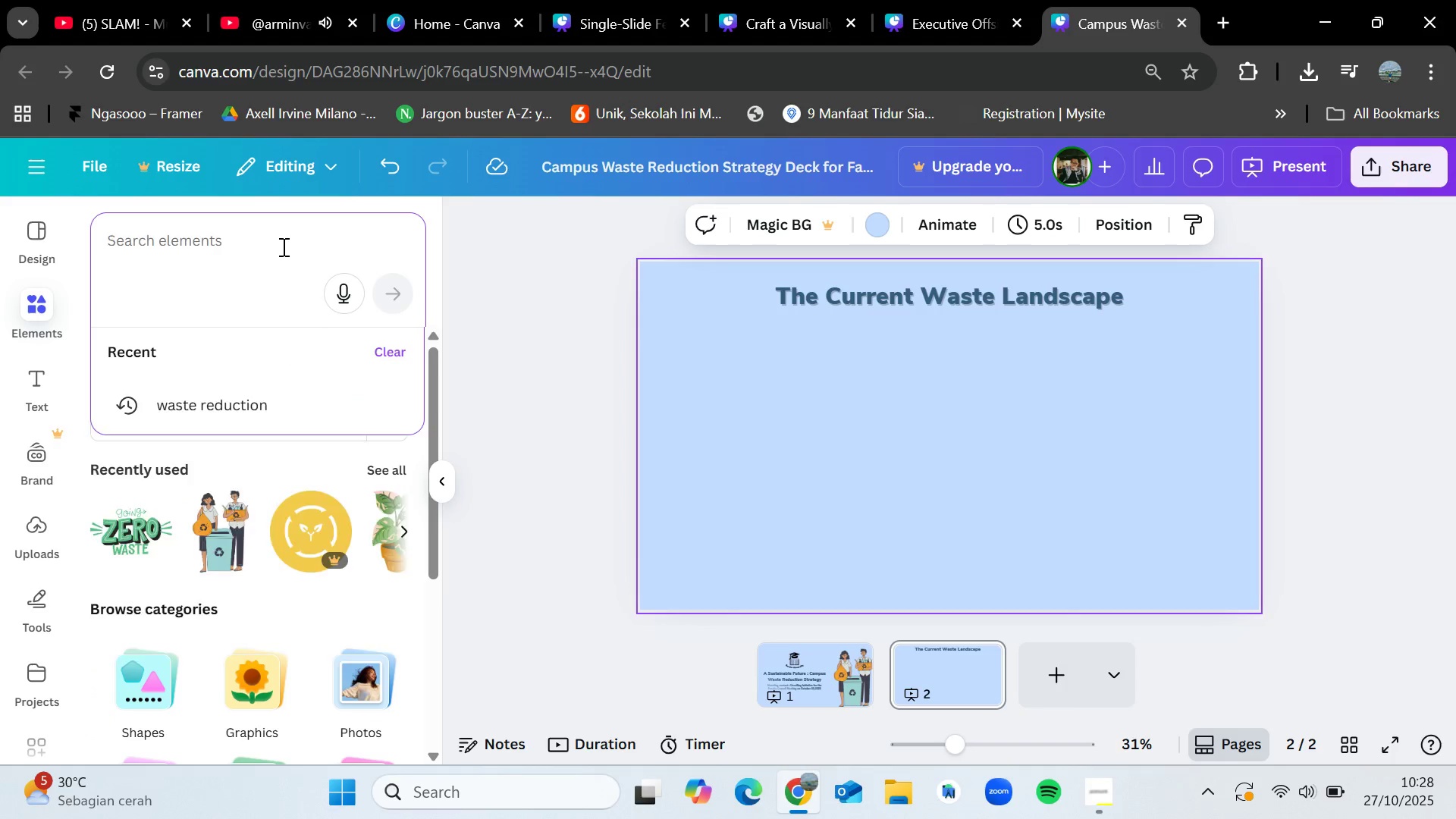 
type(pie charr)
 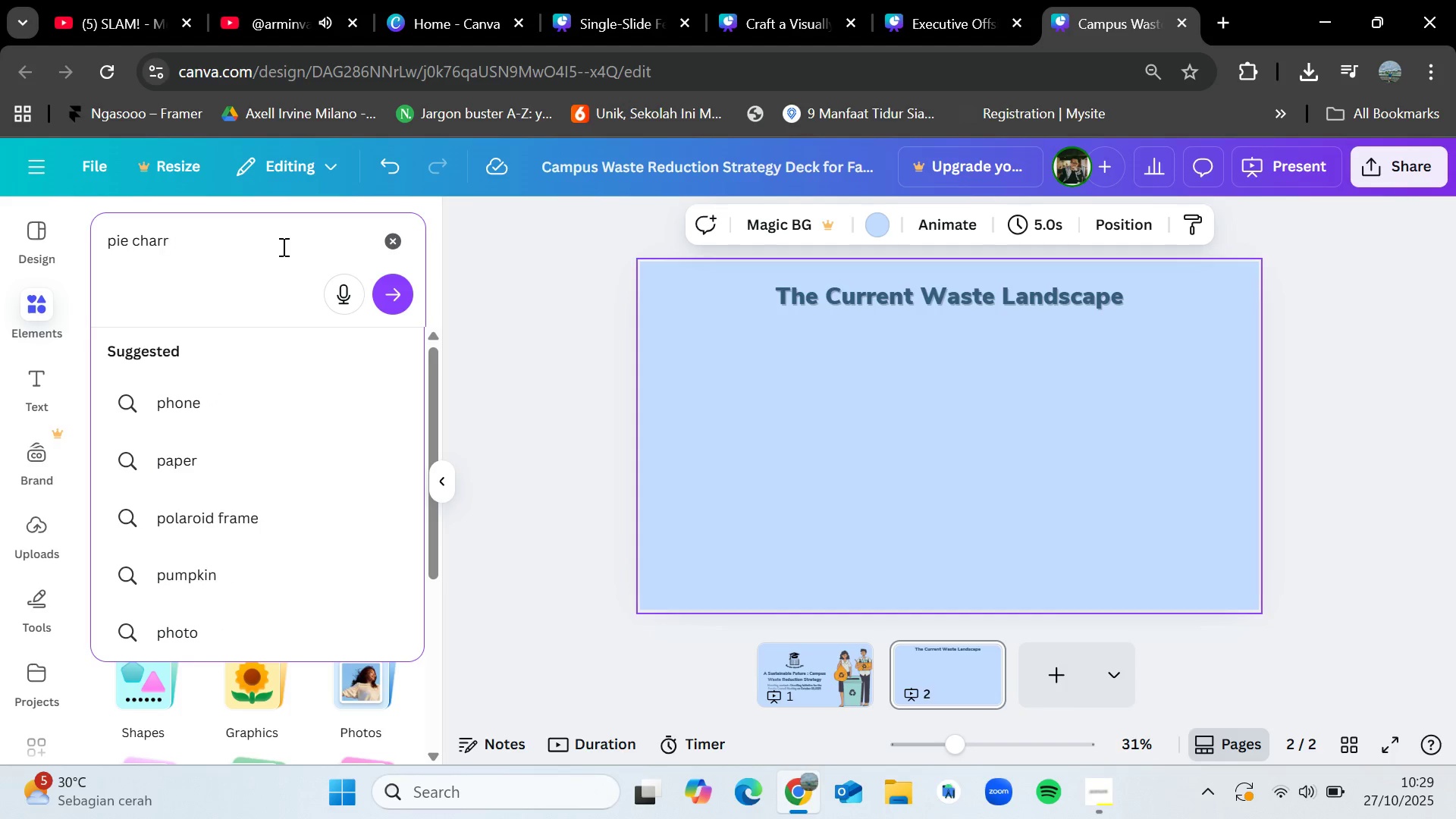 
key(Enter)
 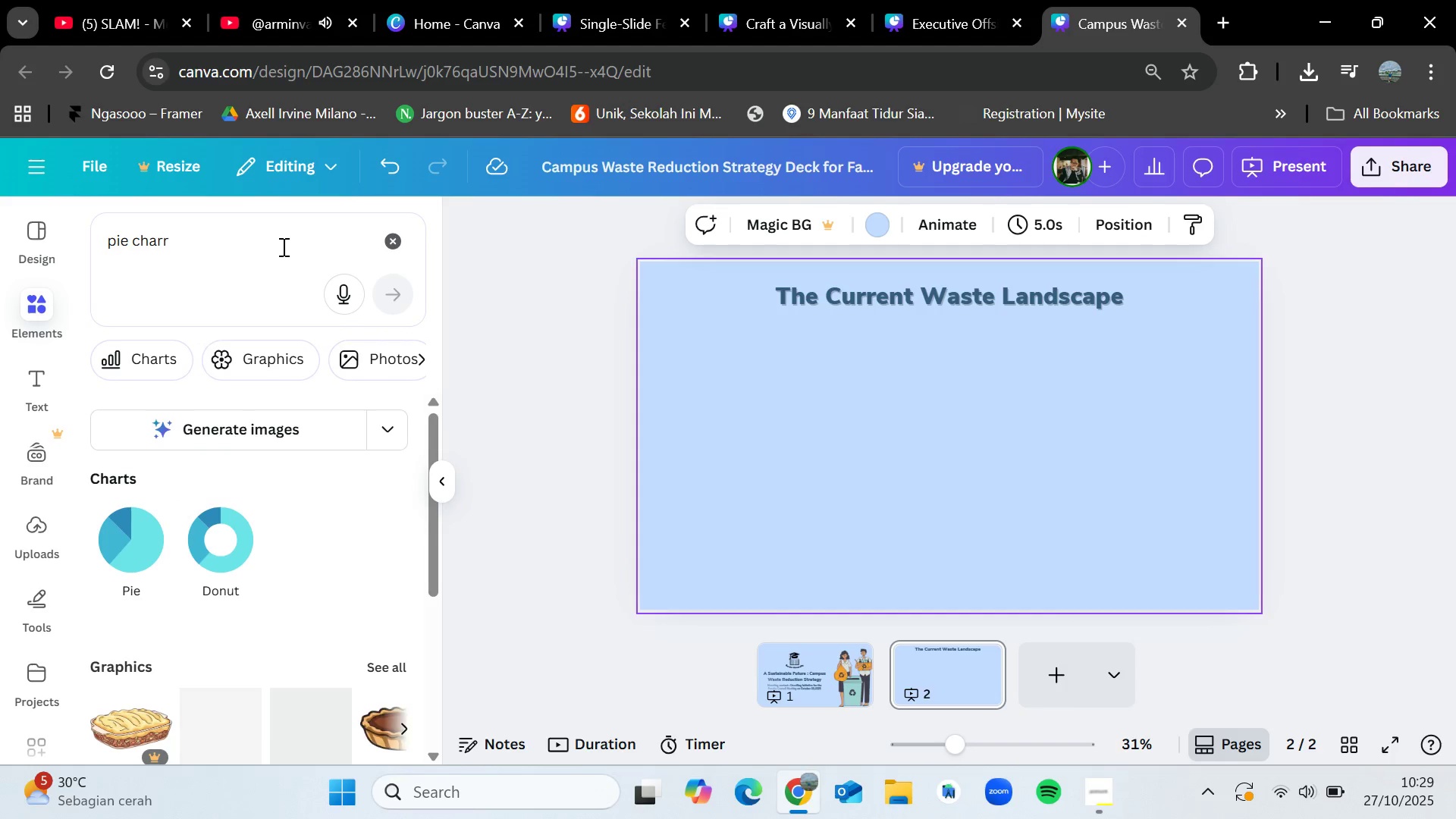 
left_click([282, 246])
 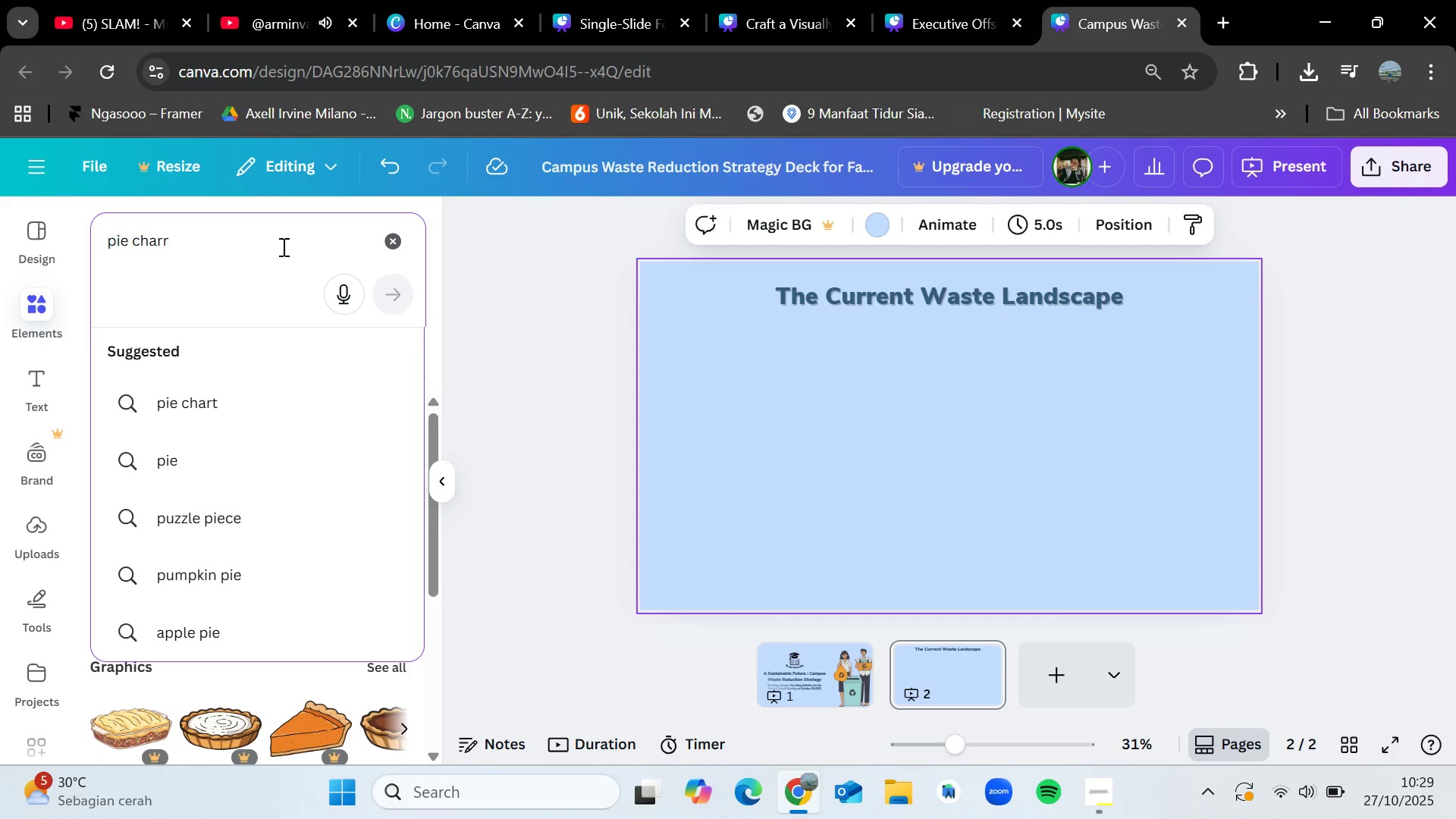 
key(Backspace)
 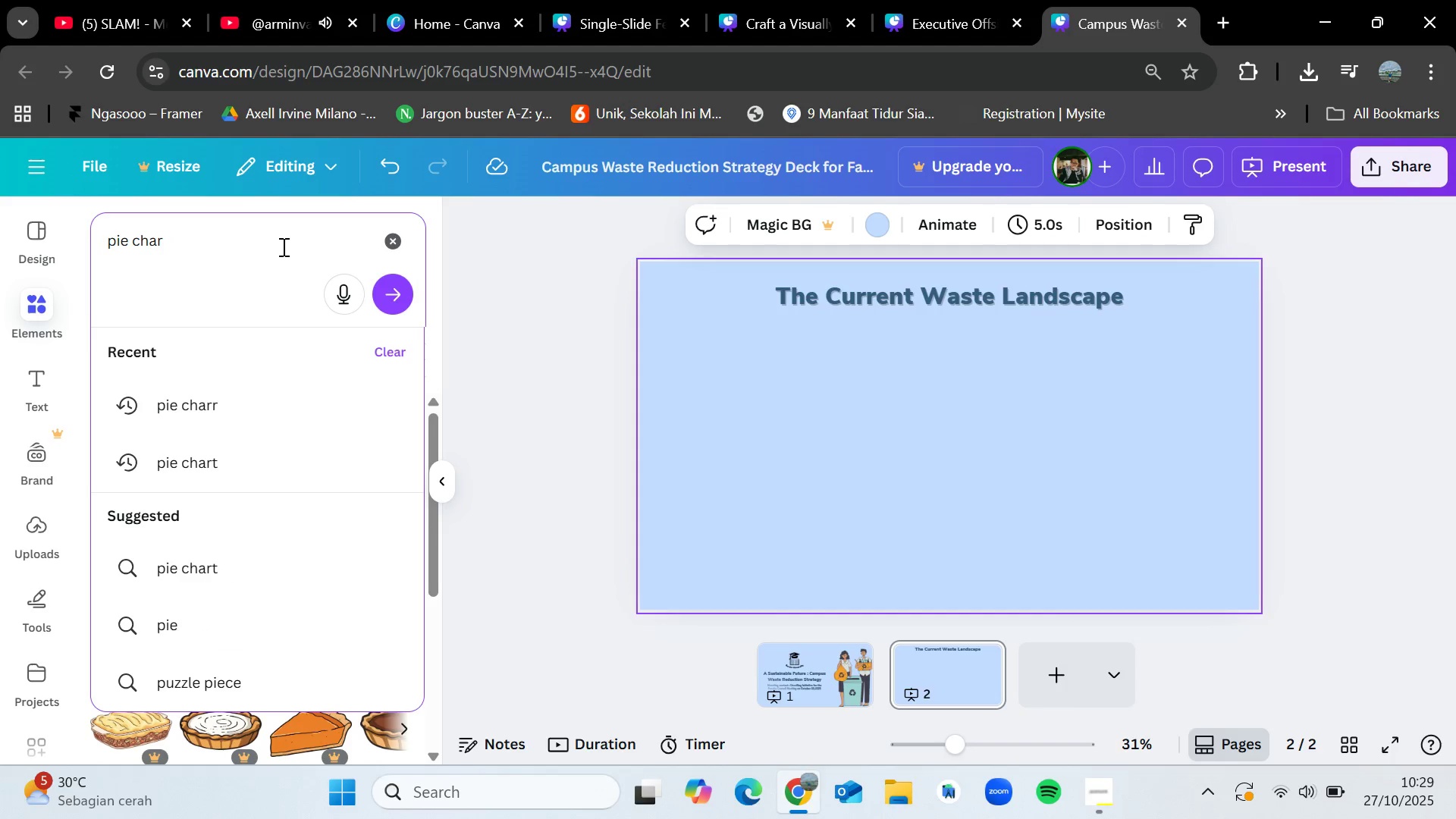 
key(T)
 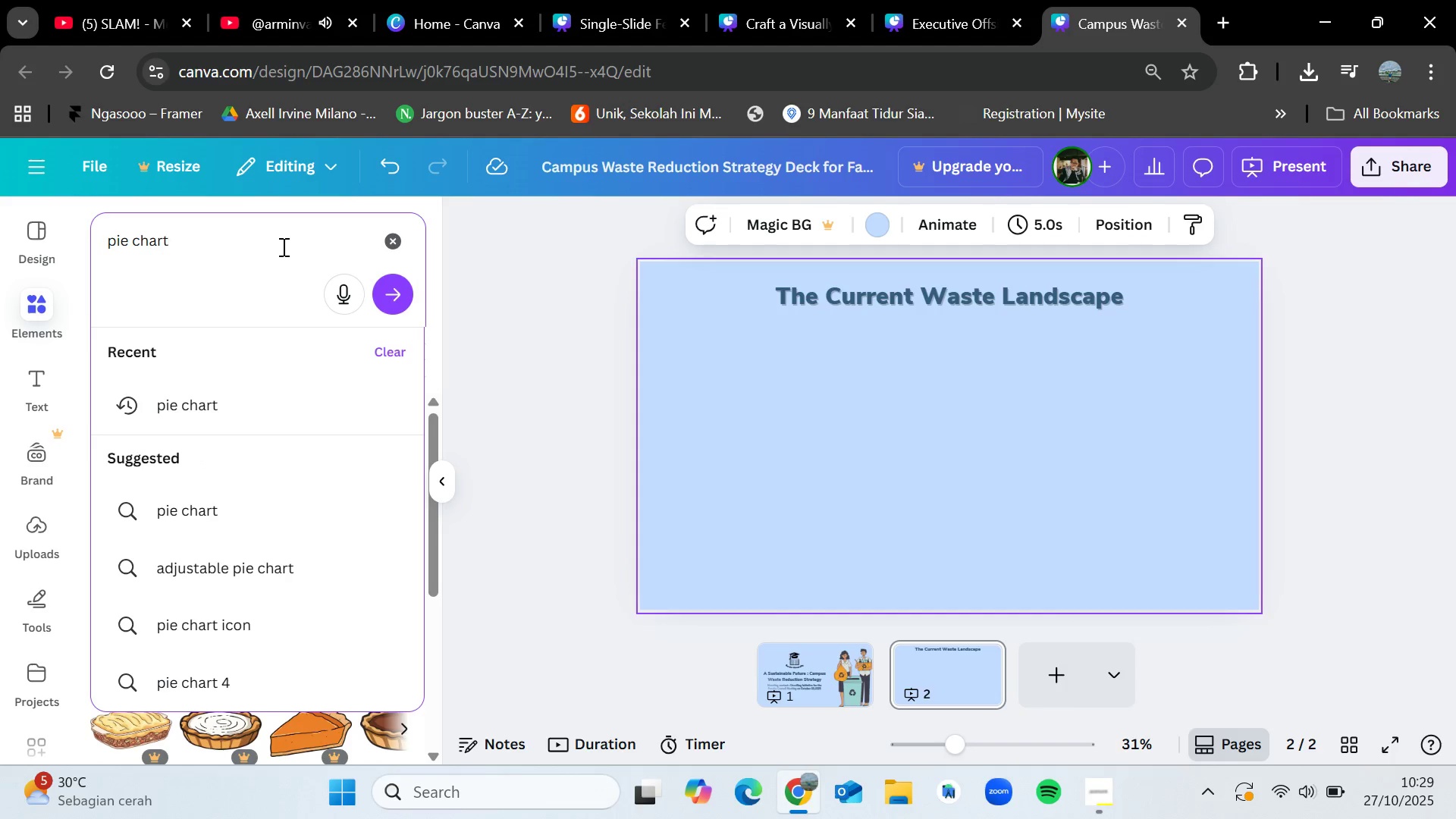 
key(Enter)
 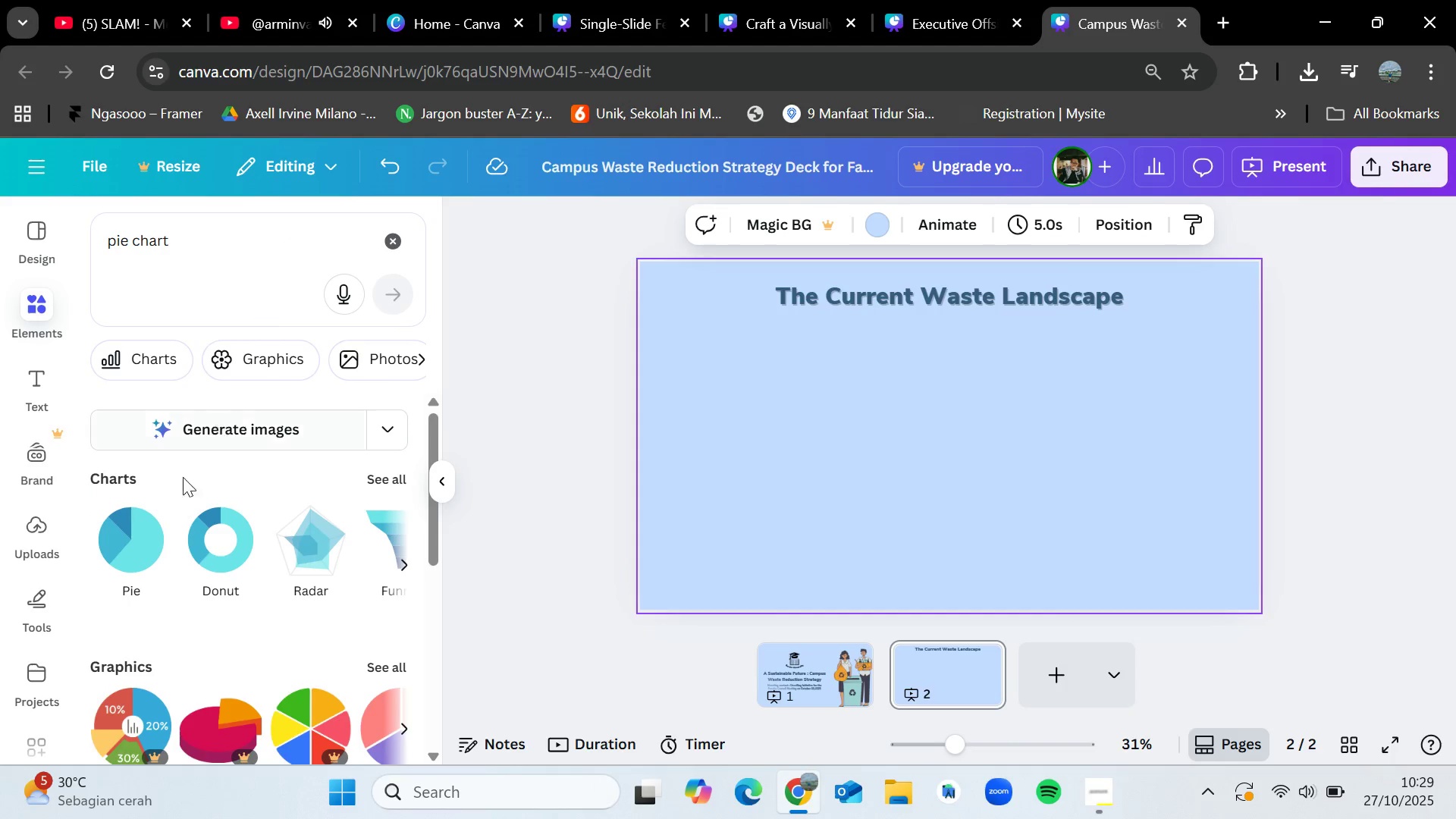 
left_click_drag(start_coordinate=[137, 541], to_coordinate=[778, 433])
 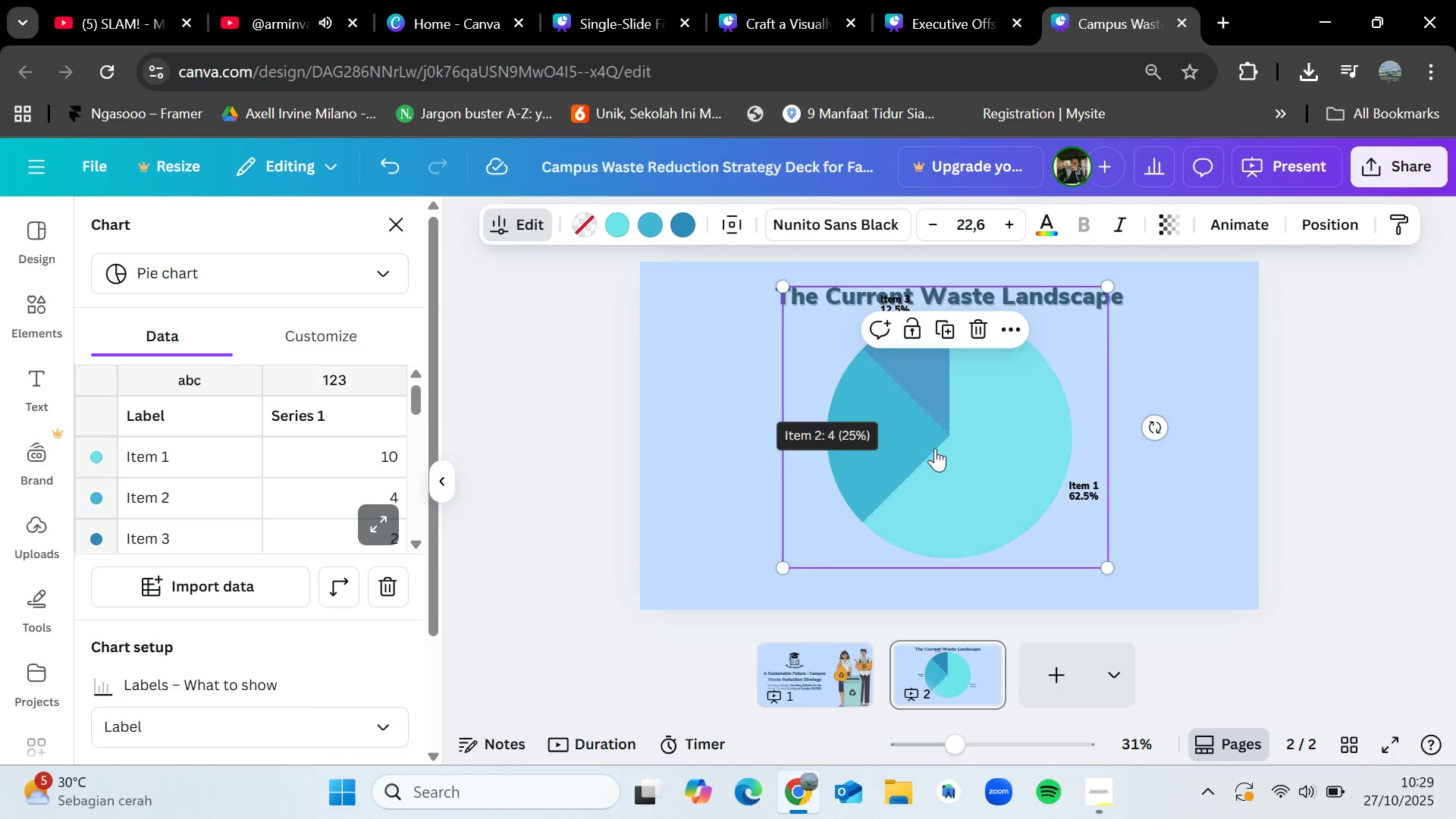 
left_click([496, 224])
 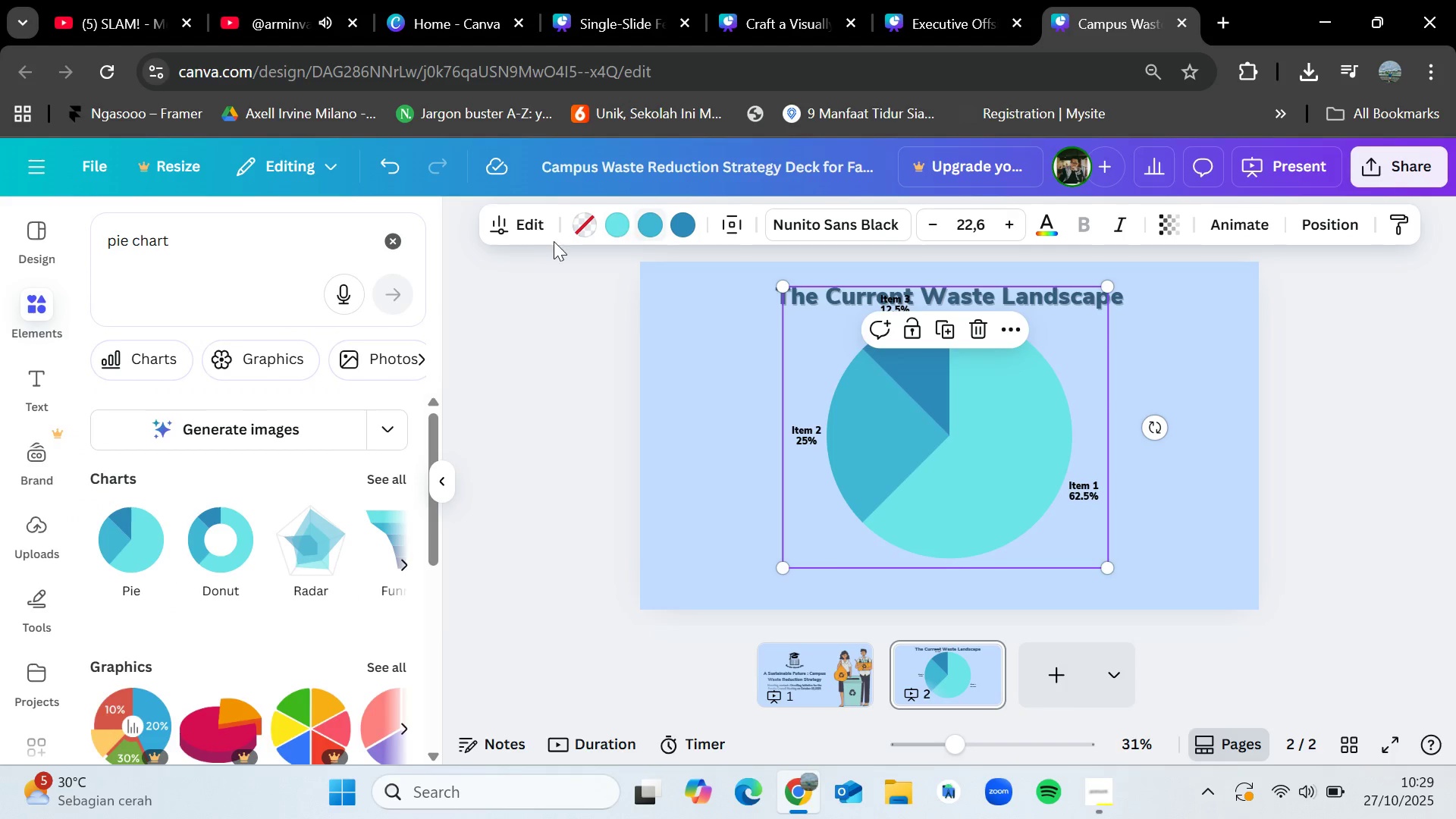 
left_click([535, 227])
 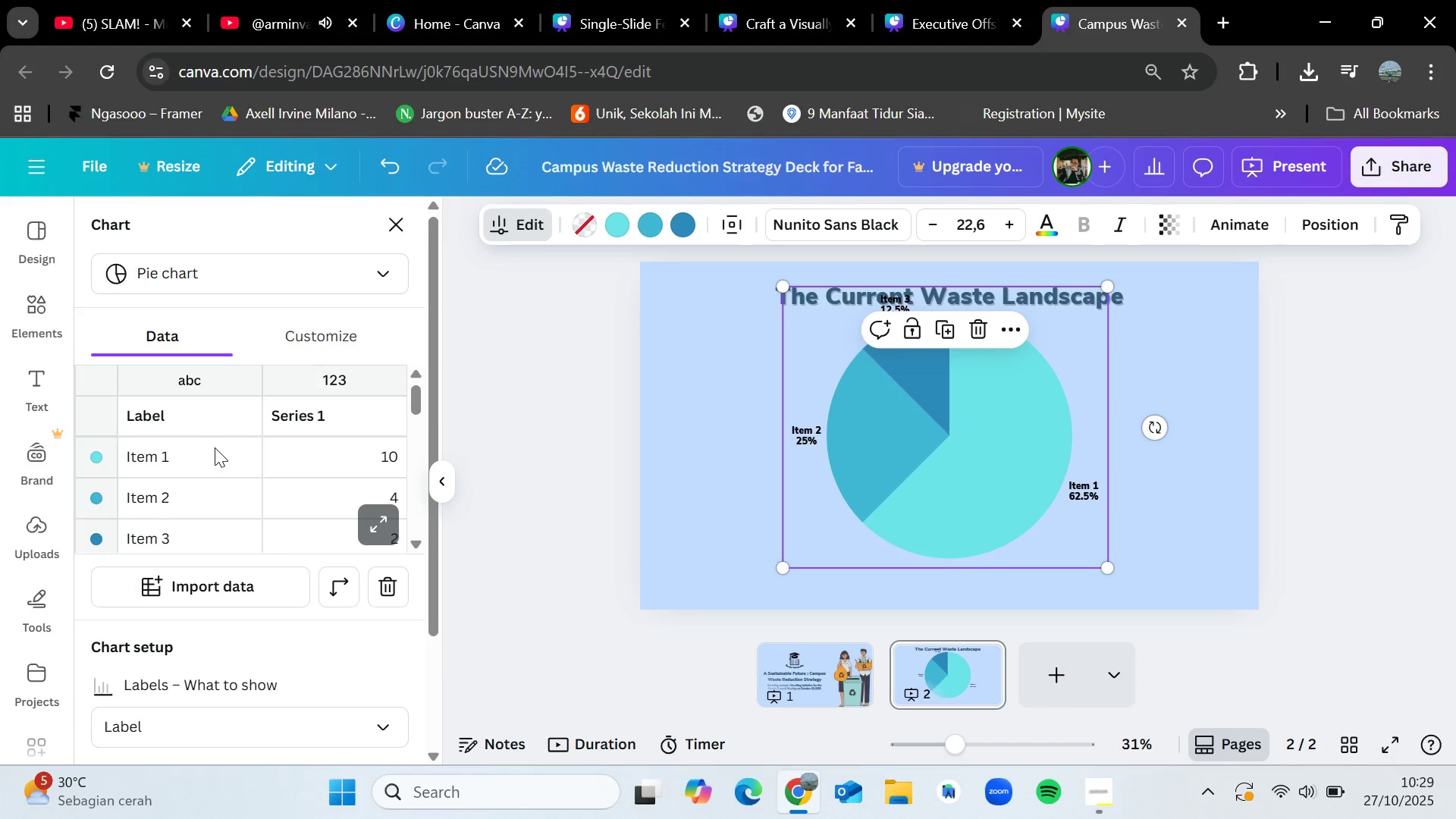 
double_click([215, 447])
 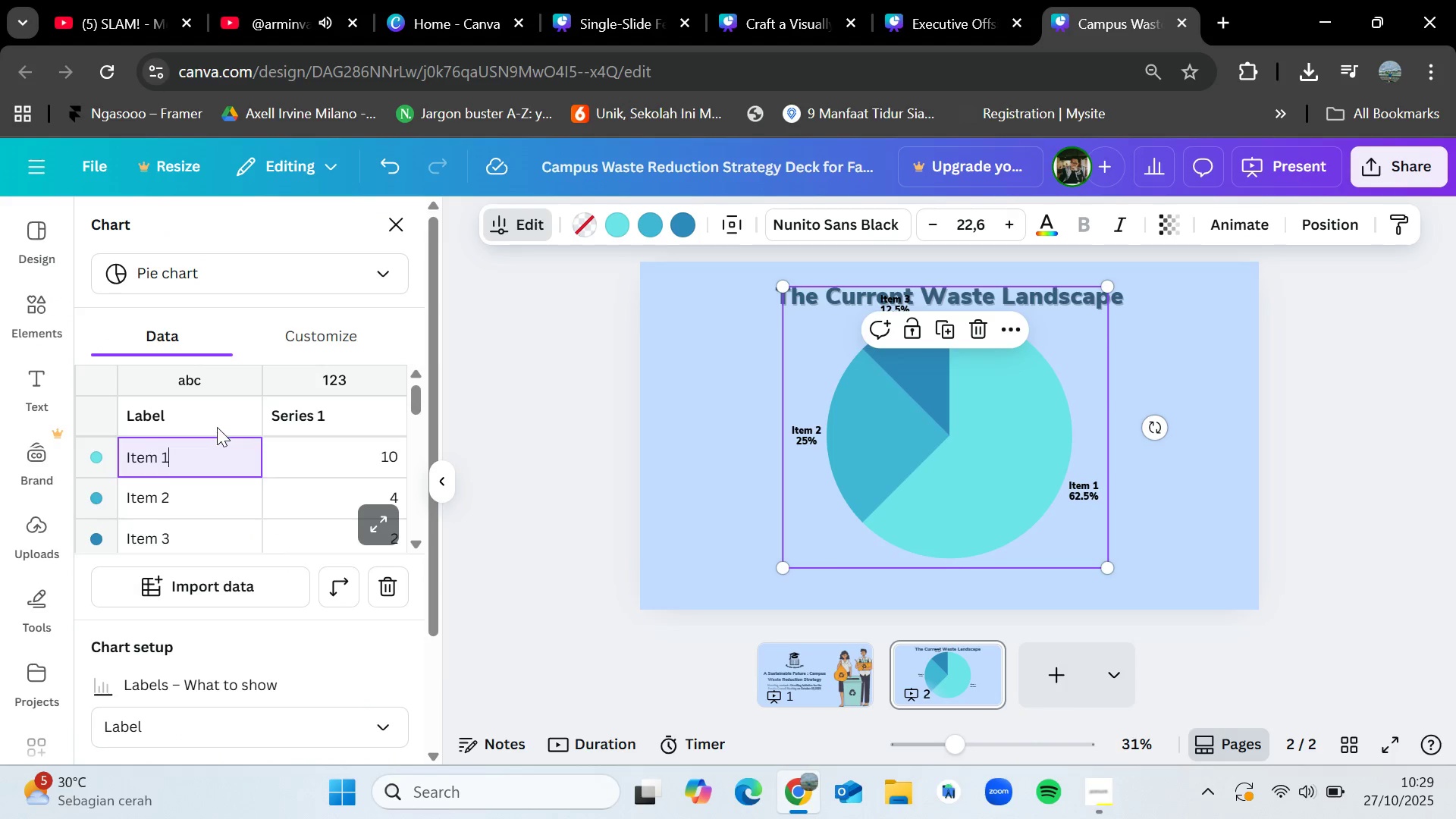 
double_click([218, 422])
 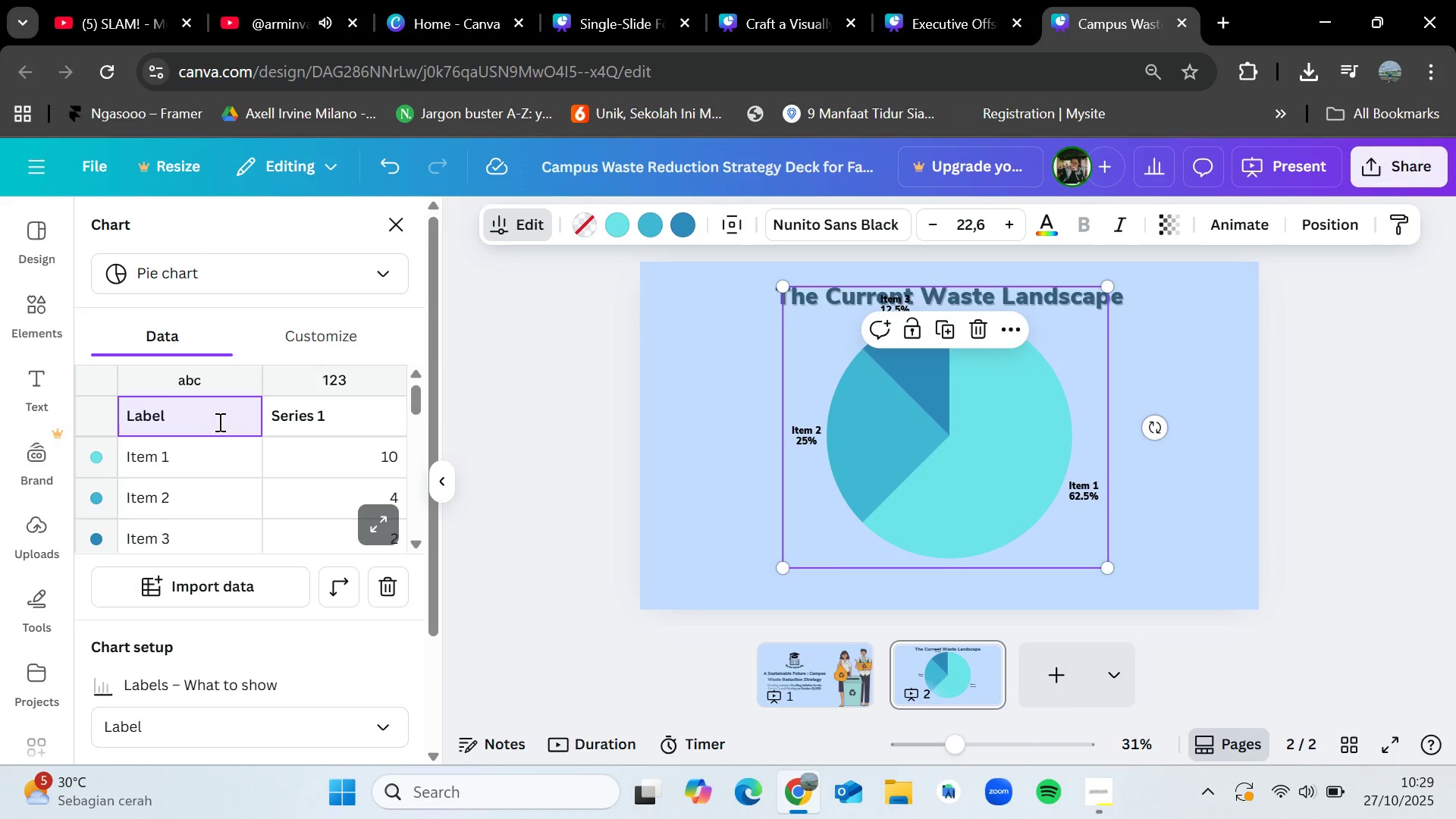 
key(Backspace)
key(Backspace)
key(Backspace)
key(Backspace)
key(Backspace)
type(Waste)
 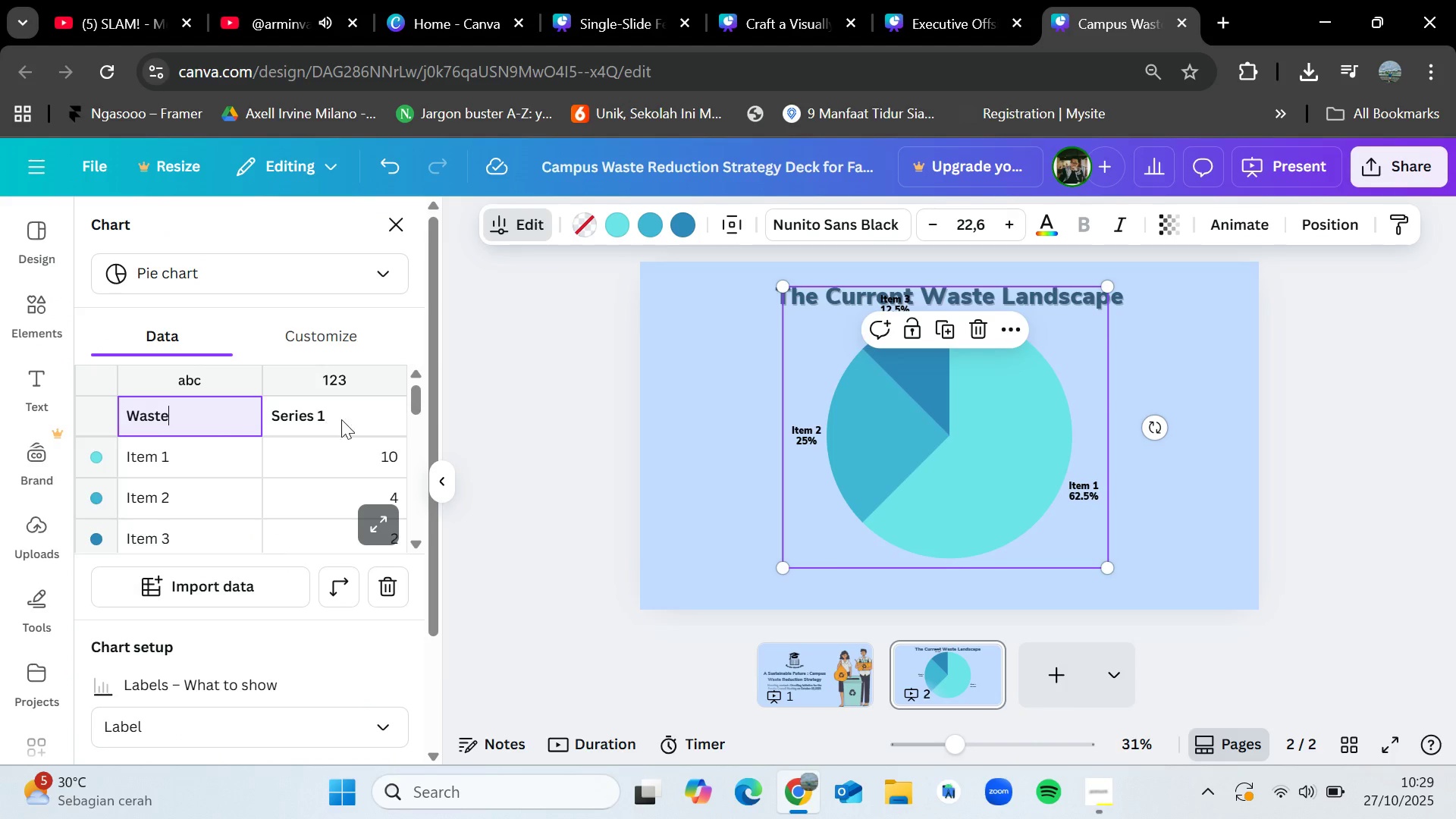 
double_click([349, 418])
 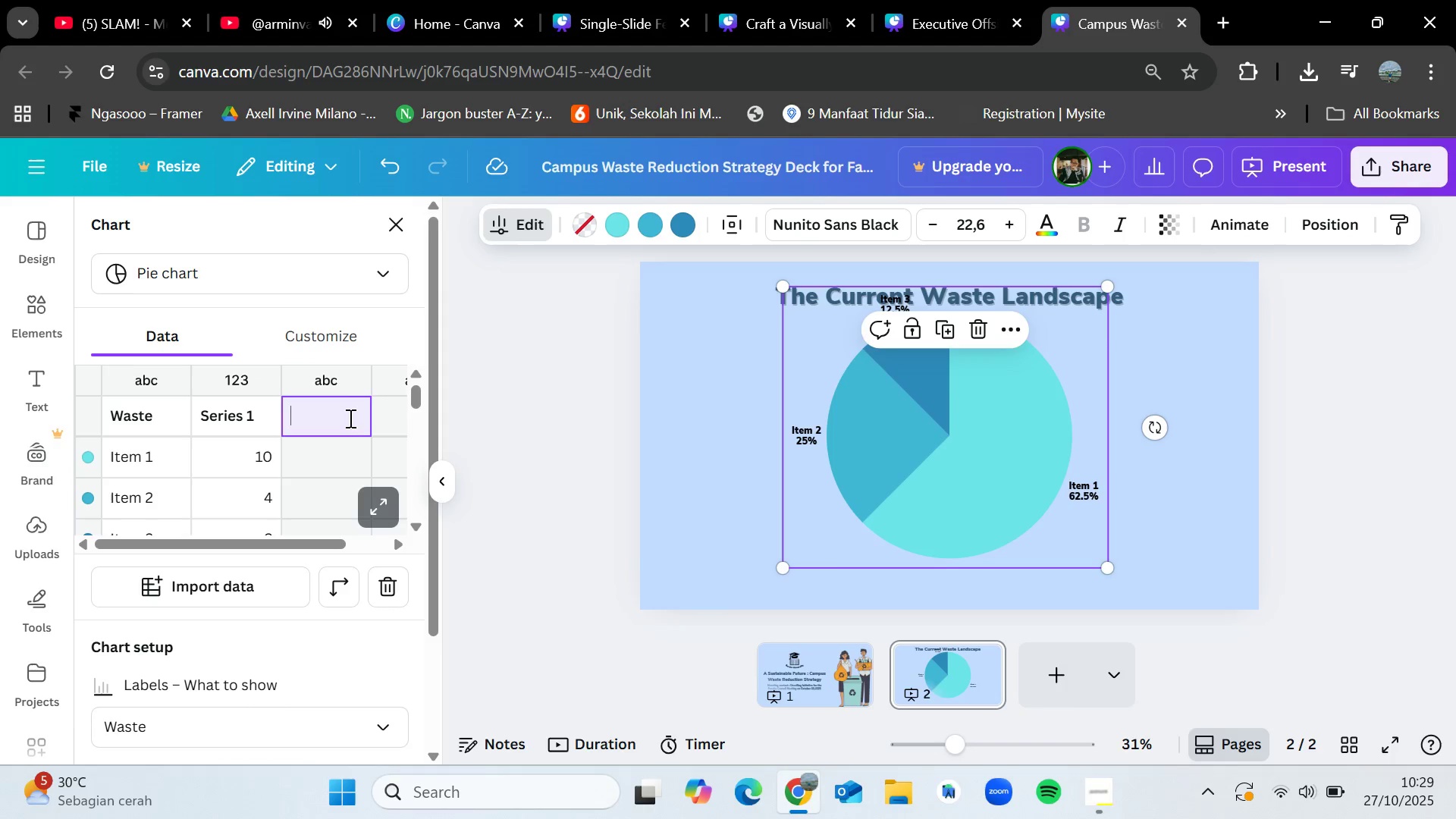 
triple_click([349, 418])
 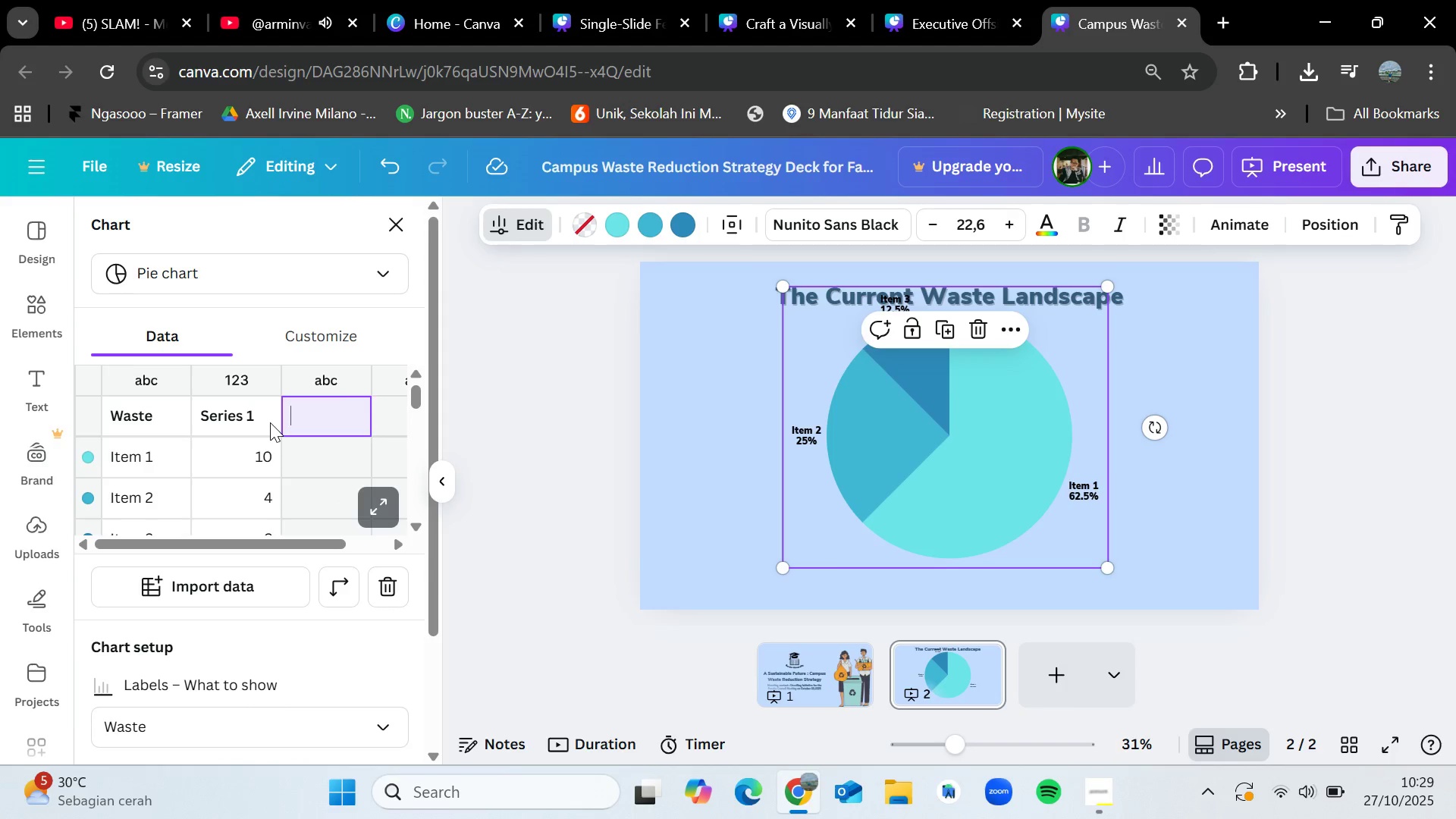 
double_click([270, 422])
 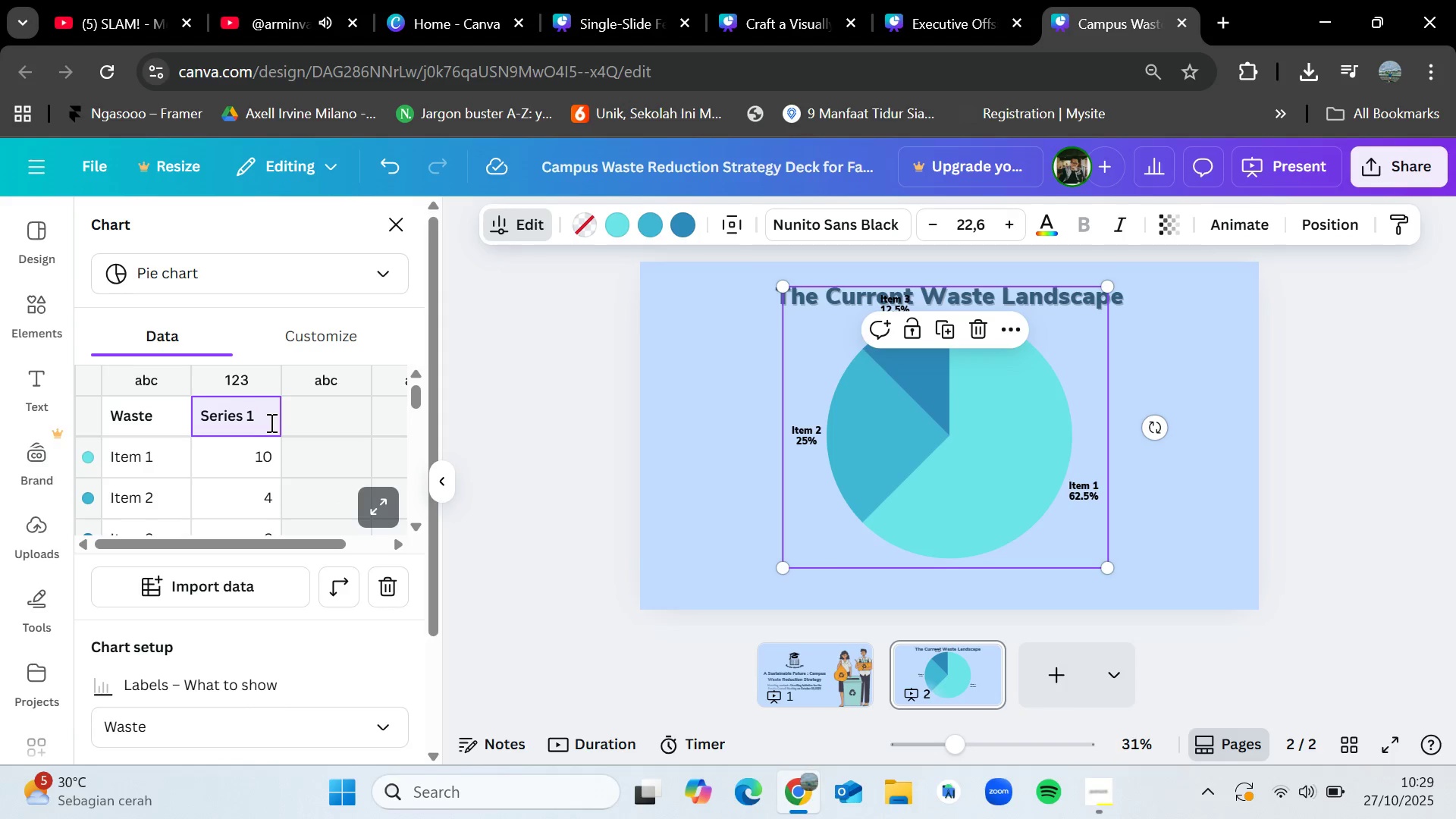 
hold_key(key=Backspace, duration=0.68)
 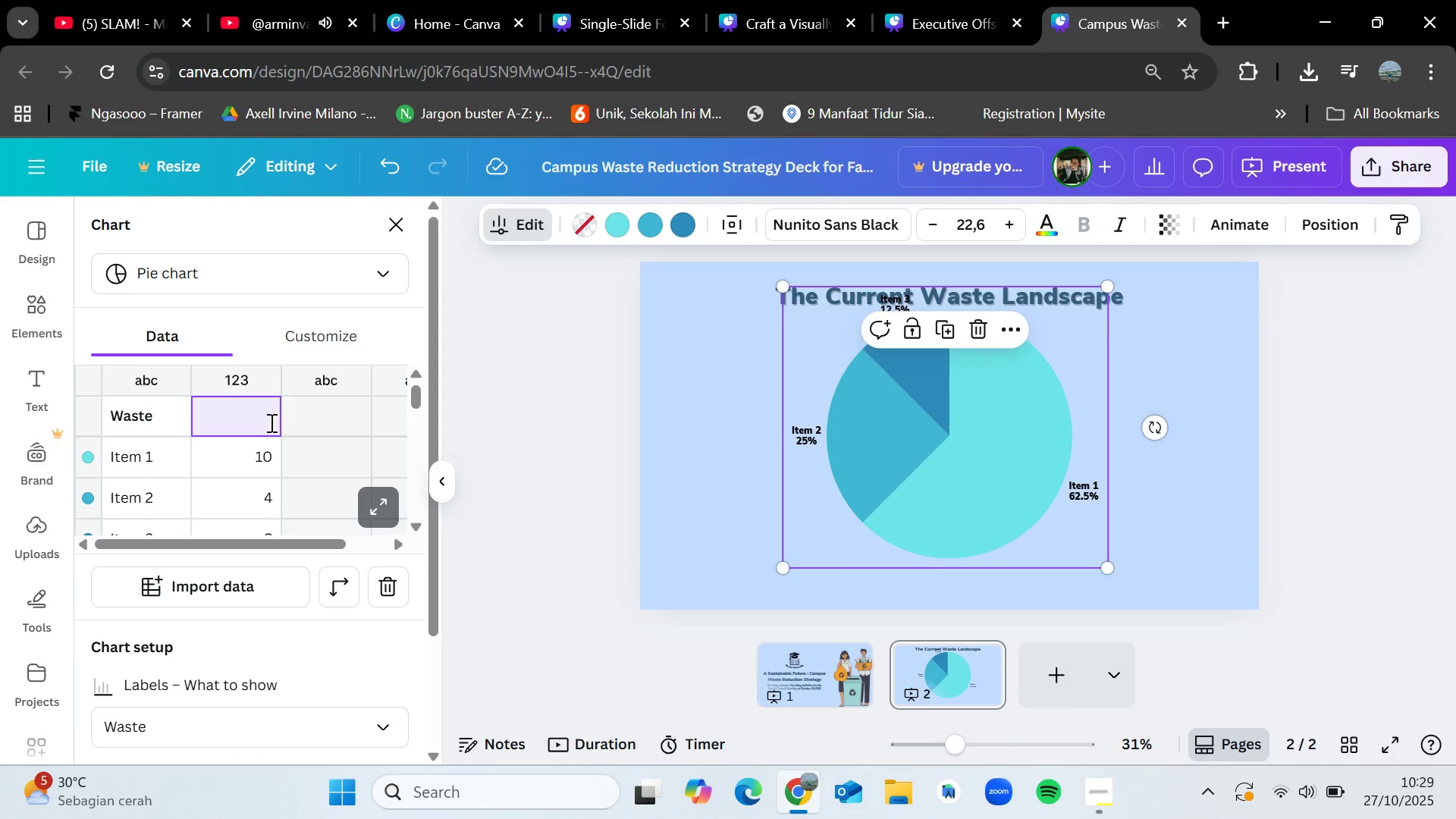 
key(Backspace)
type(Total)
 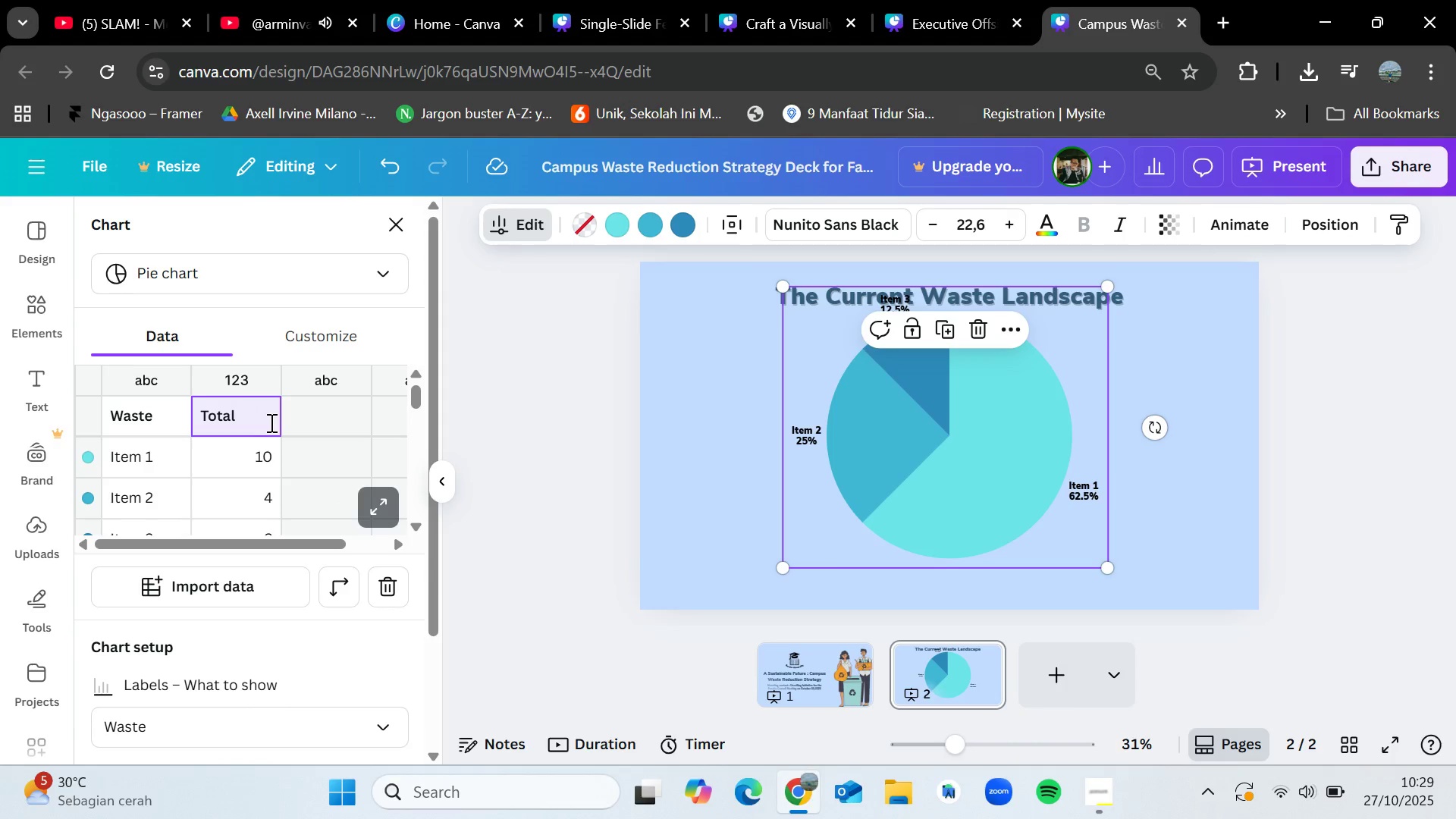 
left_click_drag(start_coordinate=[274, 544], to_coordinate=[161, 535])